 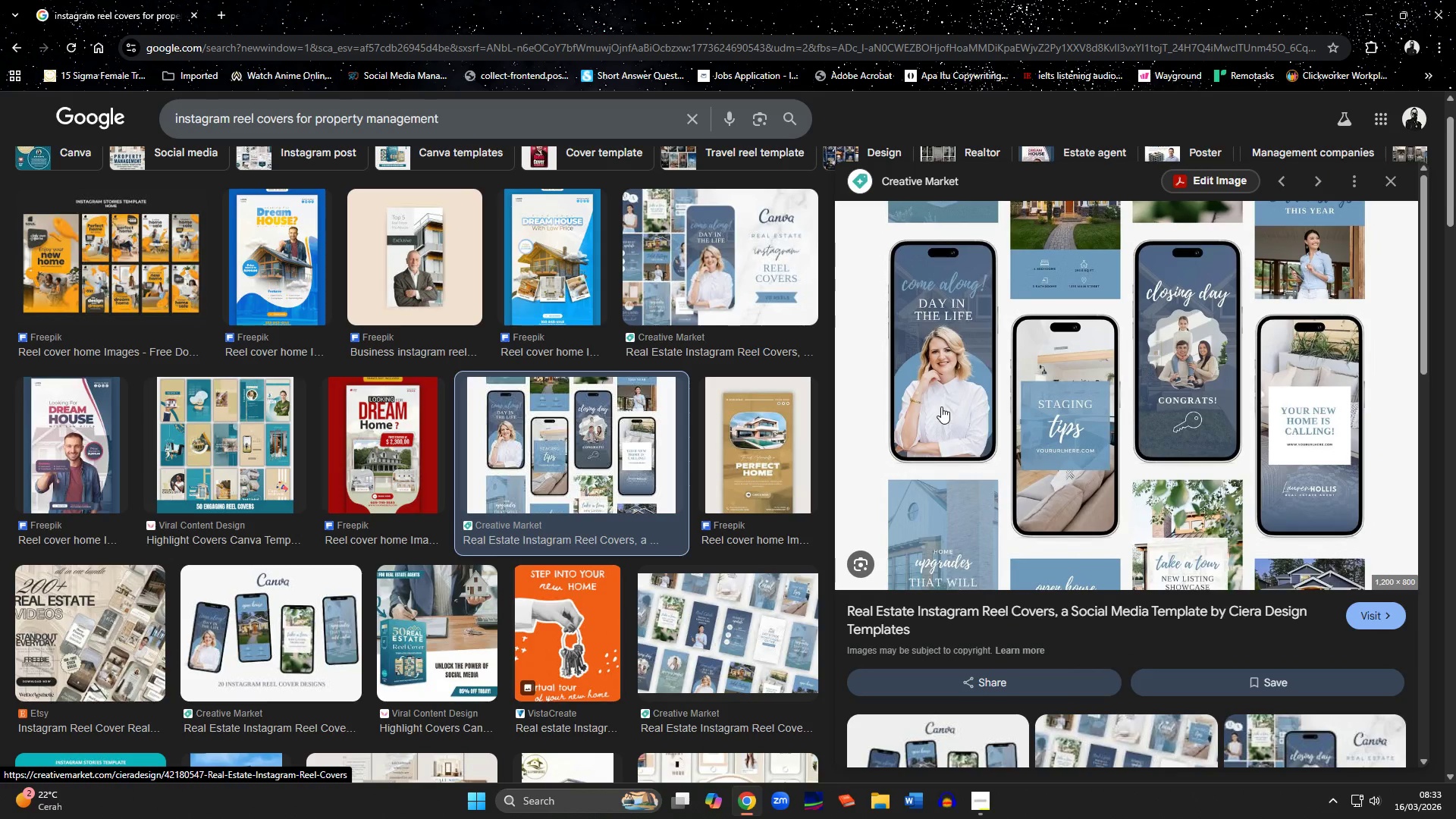 
left_click([157, 281])
 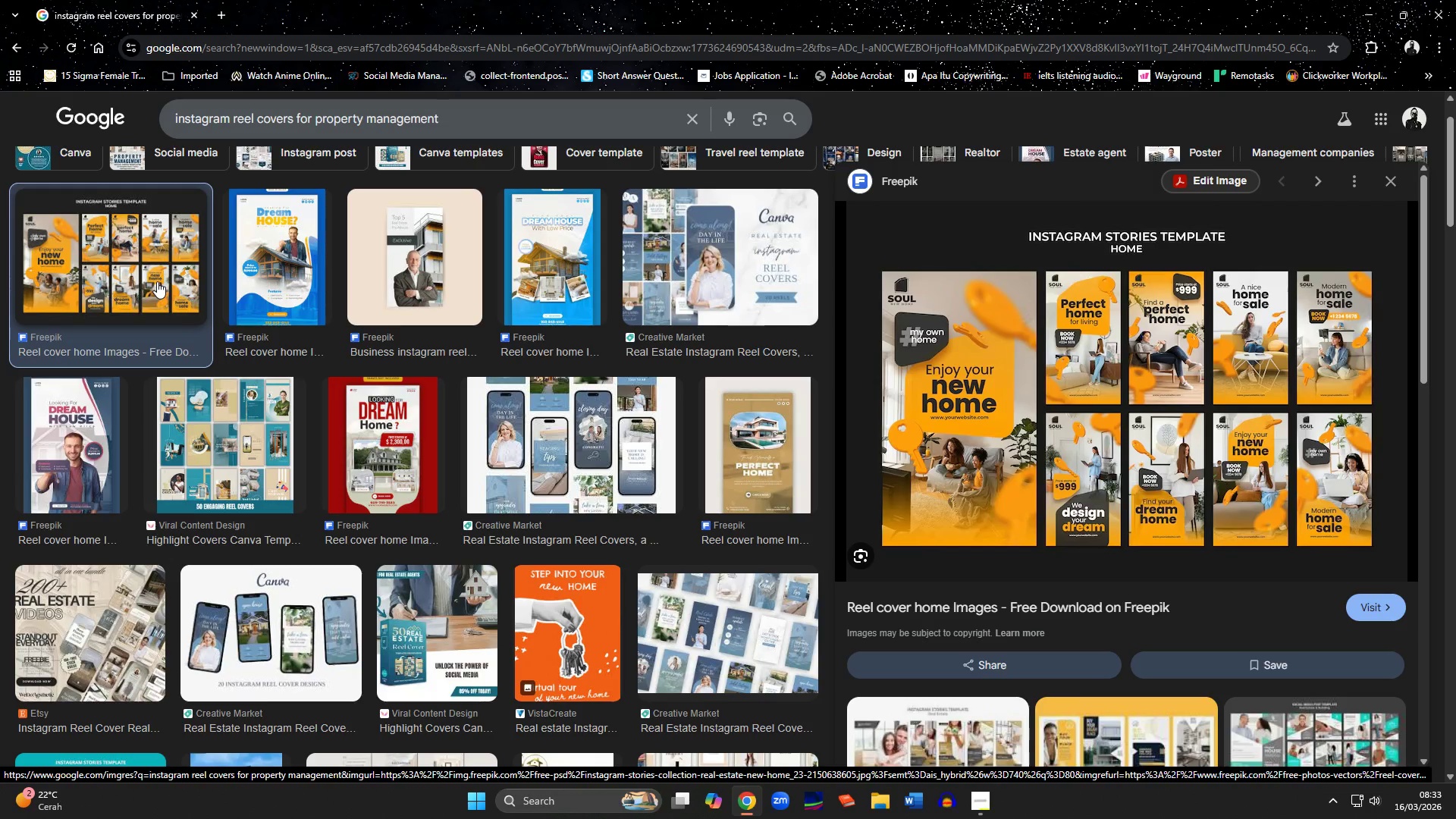 
wait(8.12)
 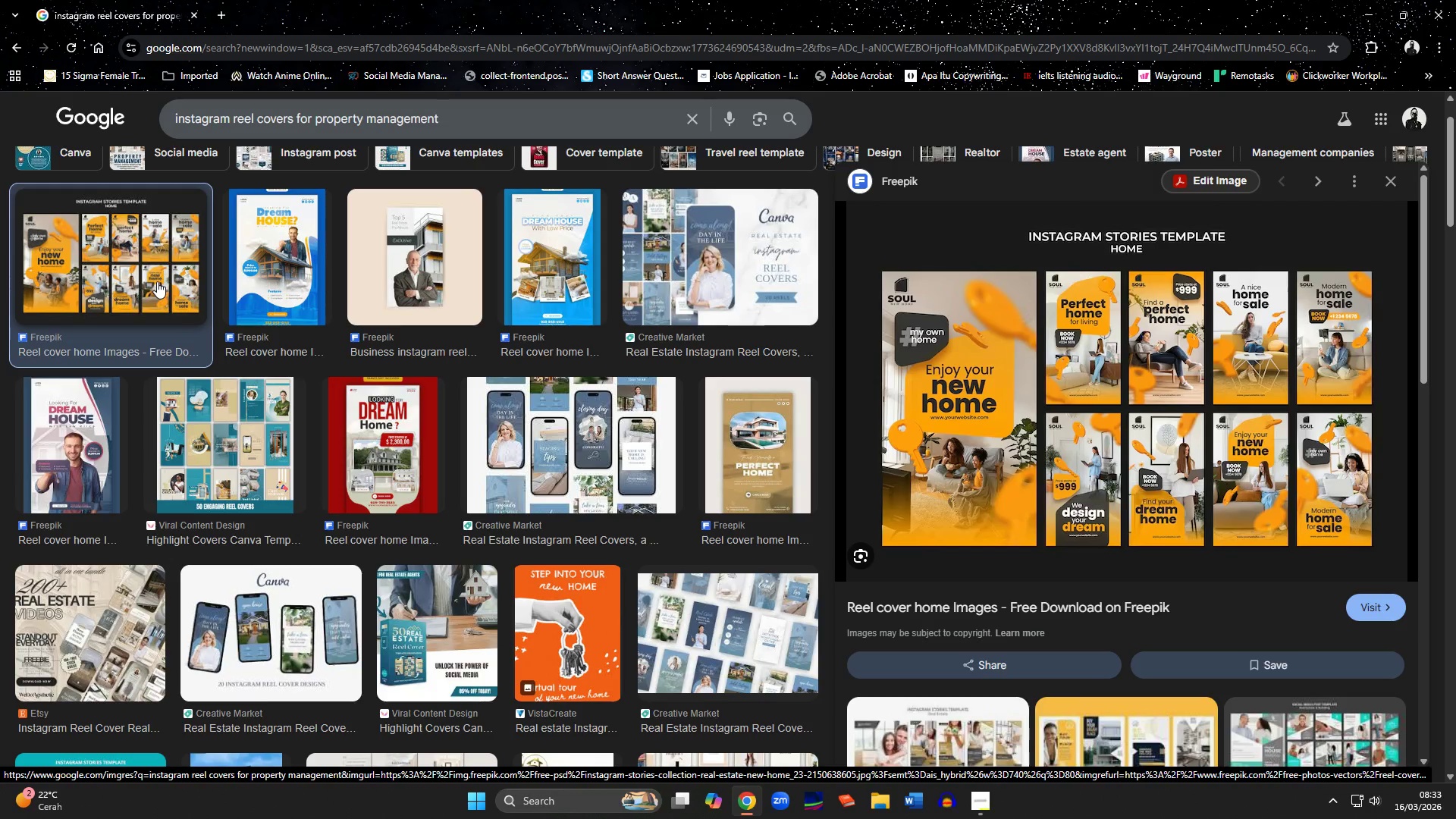 
left_click([228, 12])
 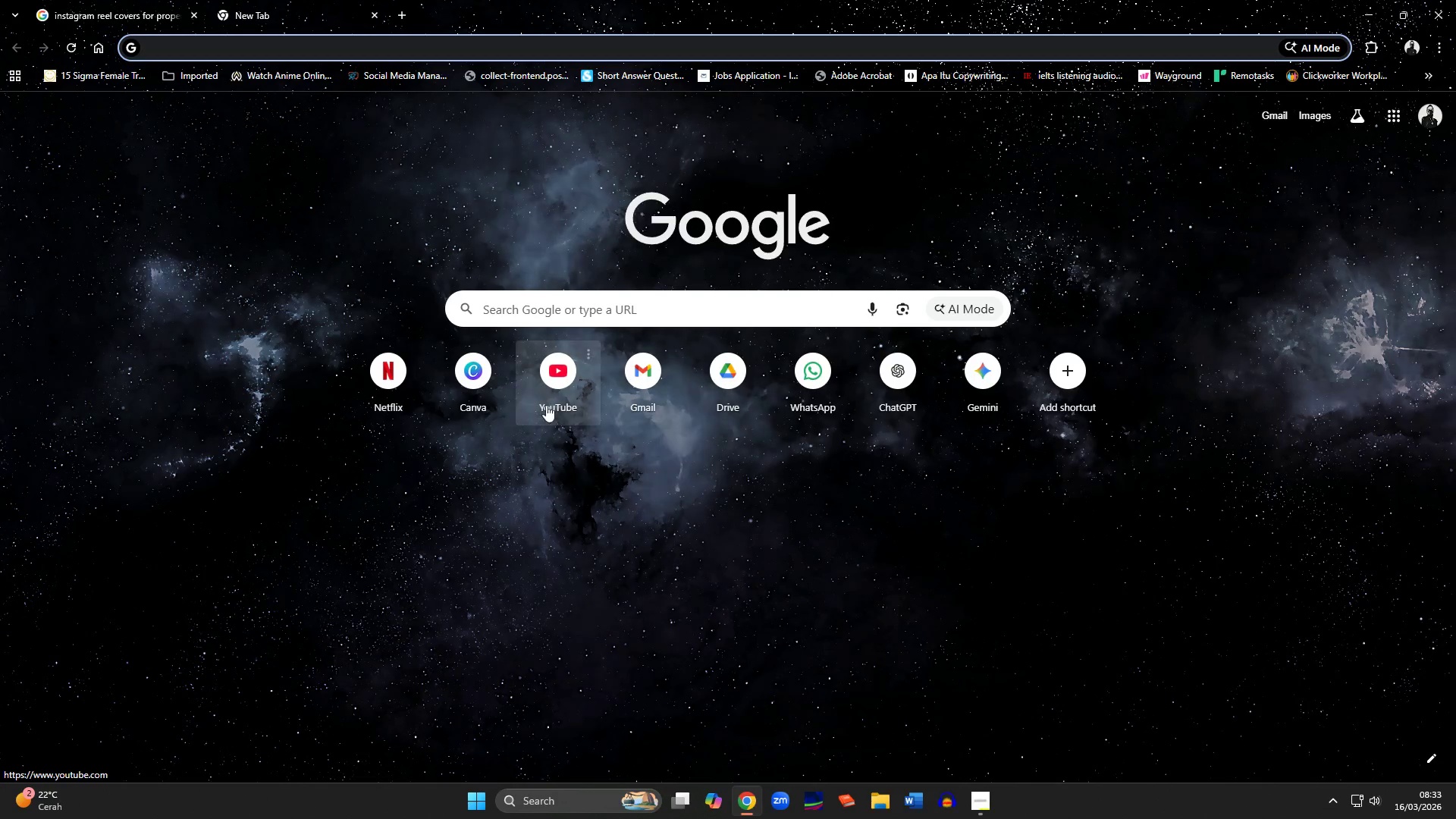 
left_click([475, 375])
 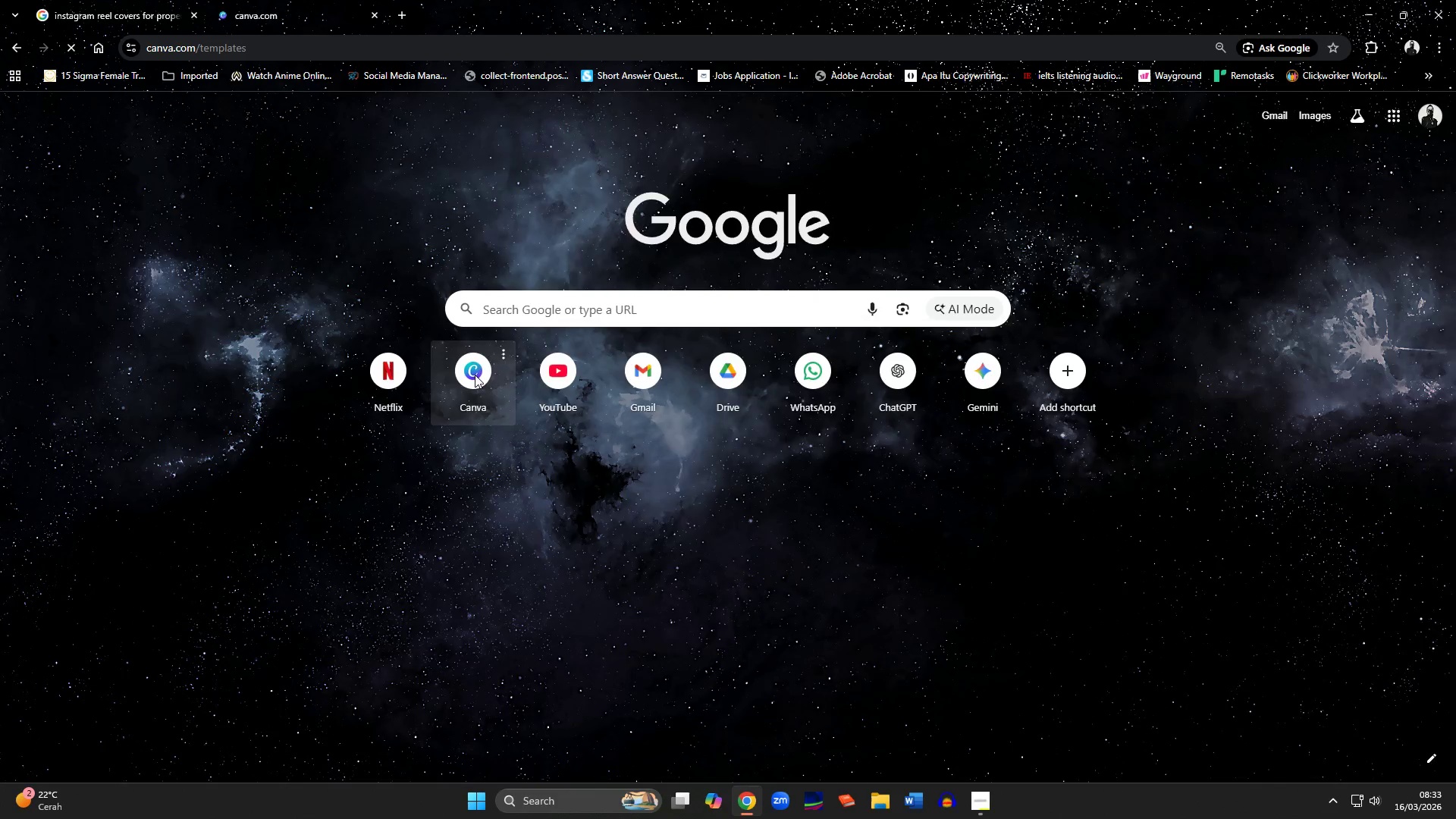 
mouse_move([685, 378])
 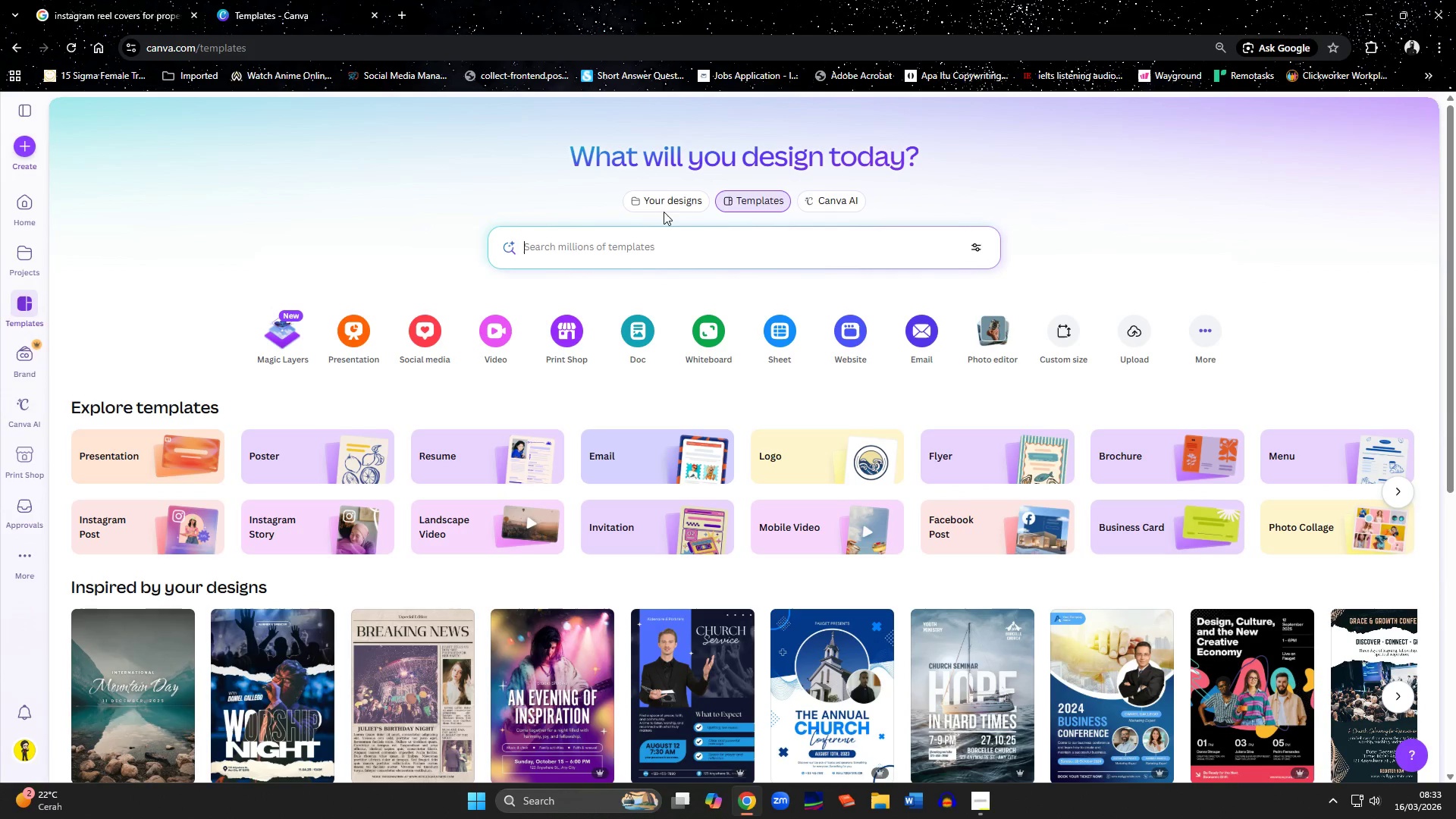 
wait(5.5)
 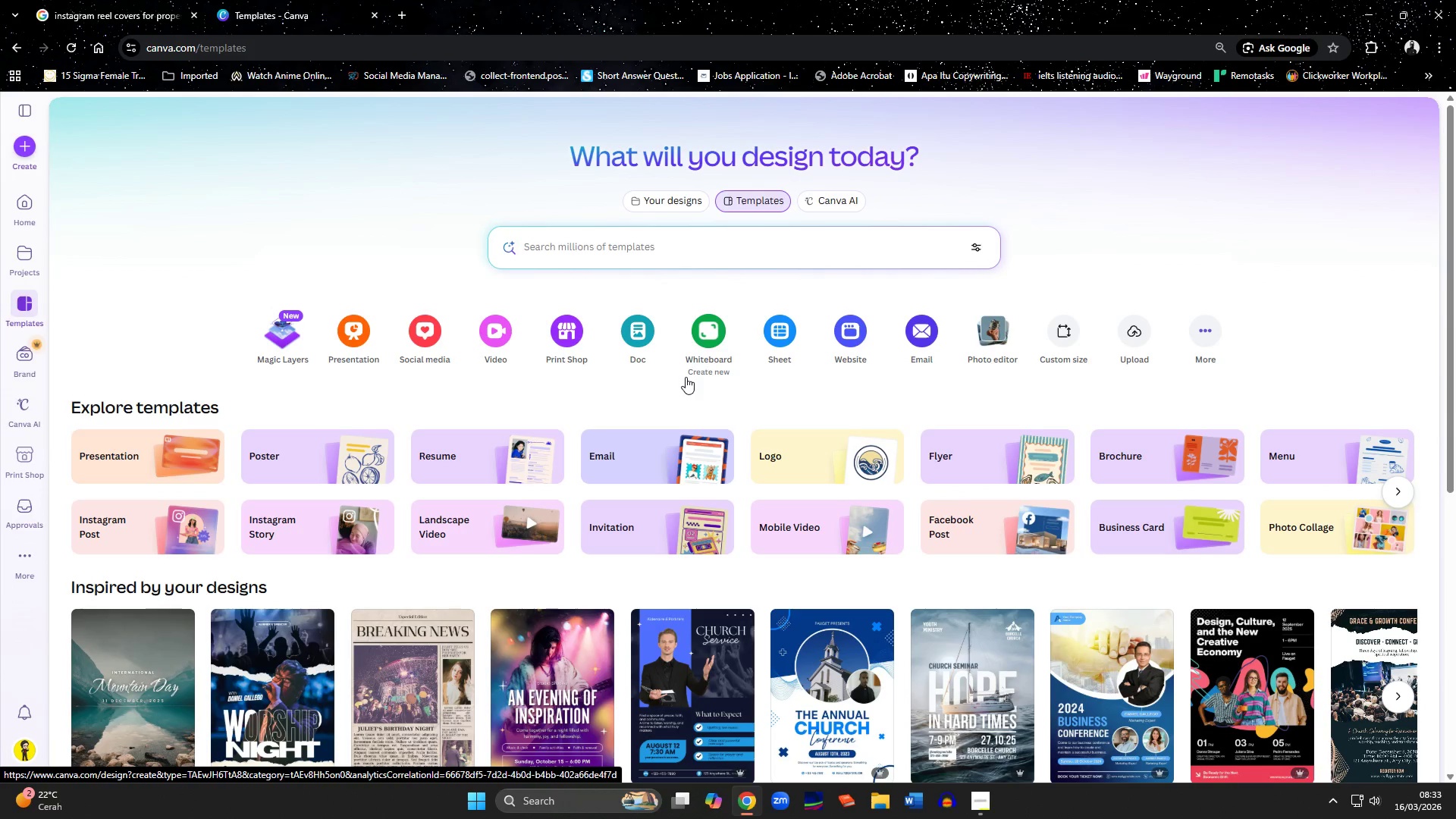 
left_click([22, 256])
 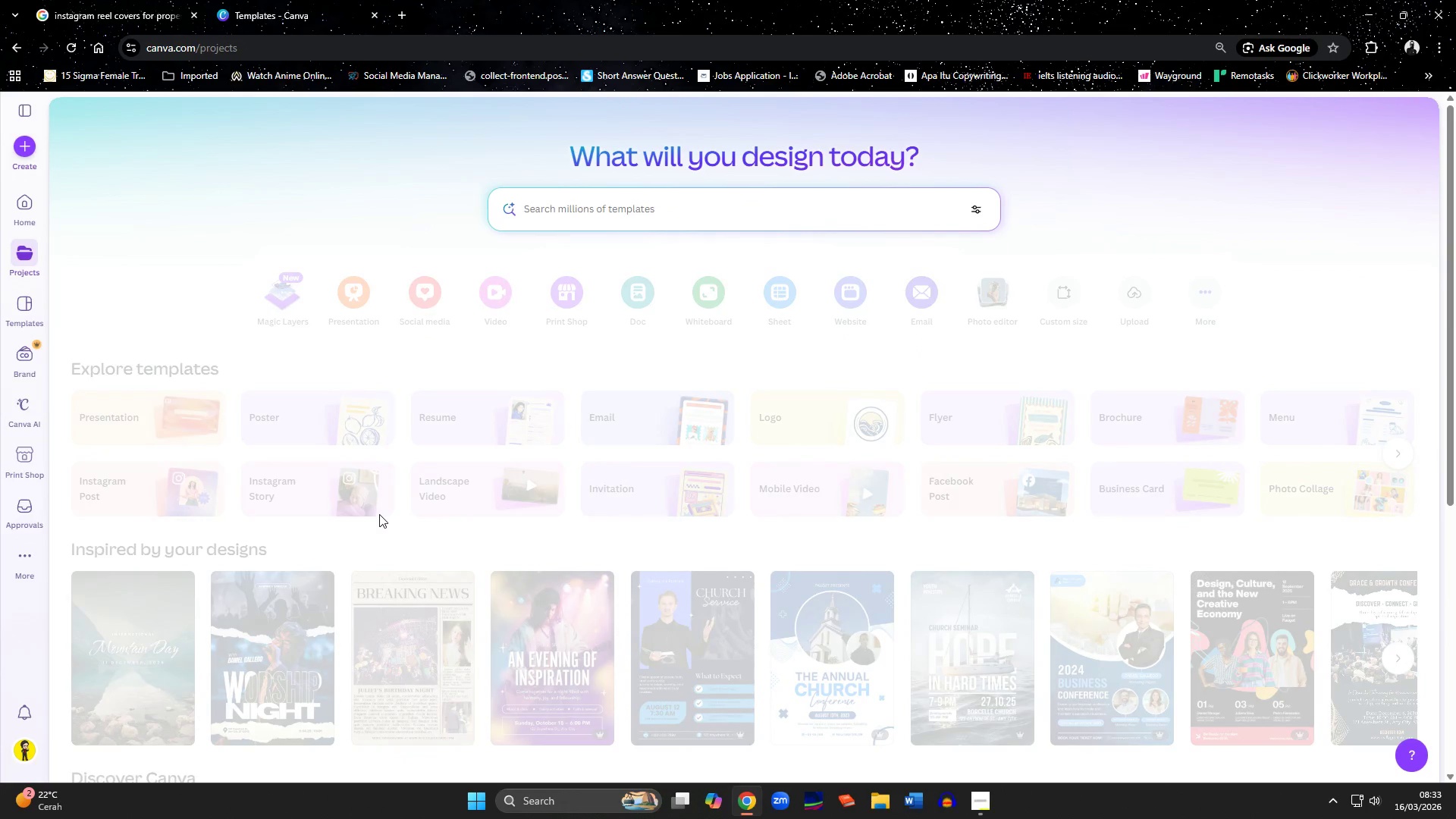 
mouse_move([385, 394])
 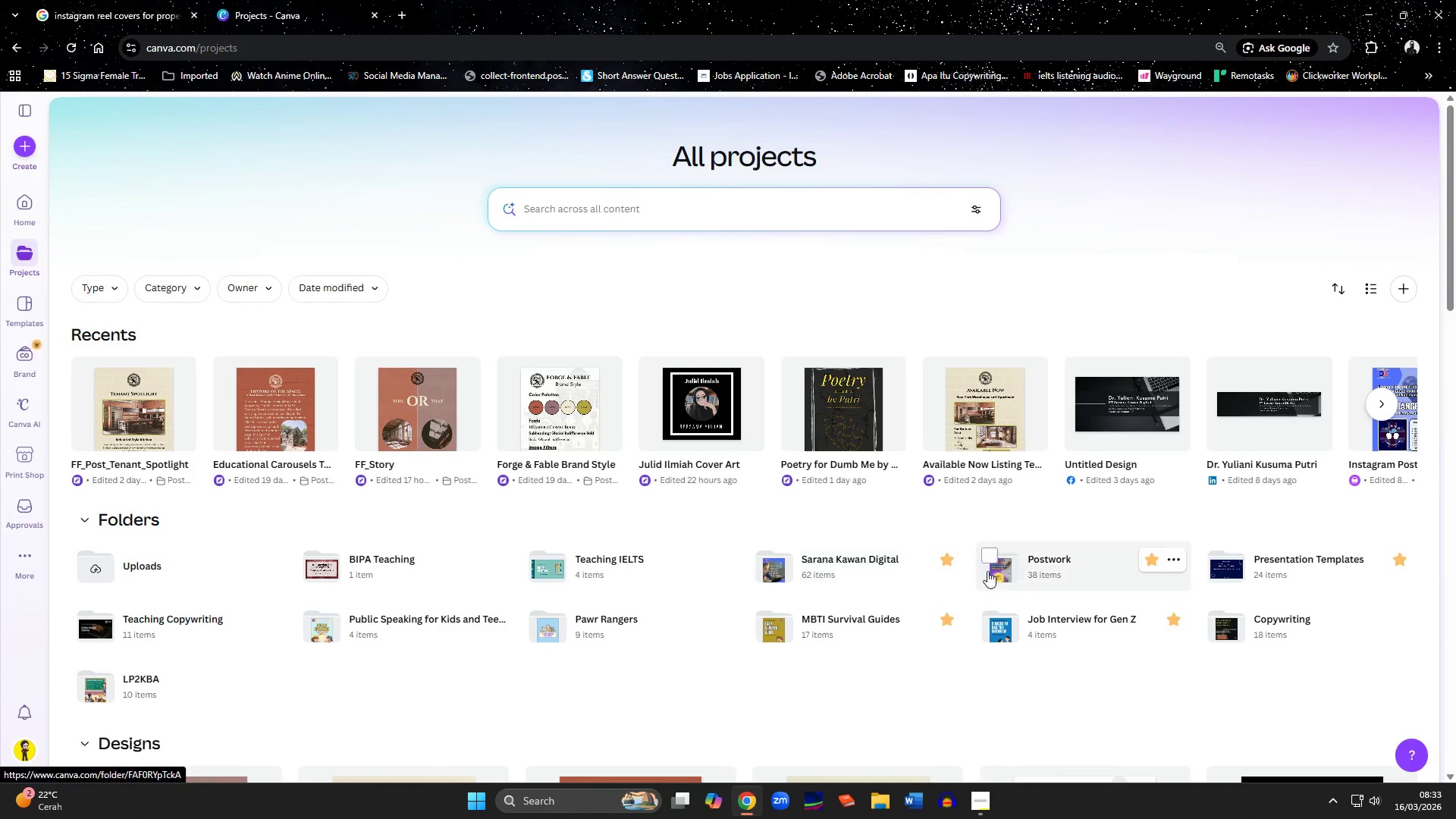 
left_click([990, 572])
 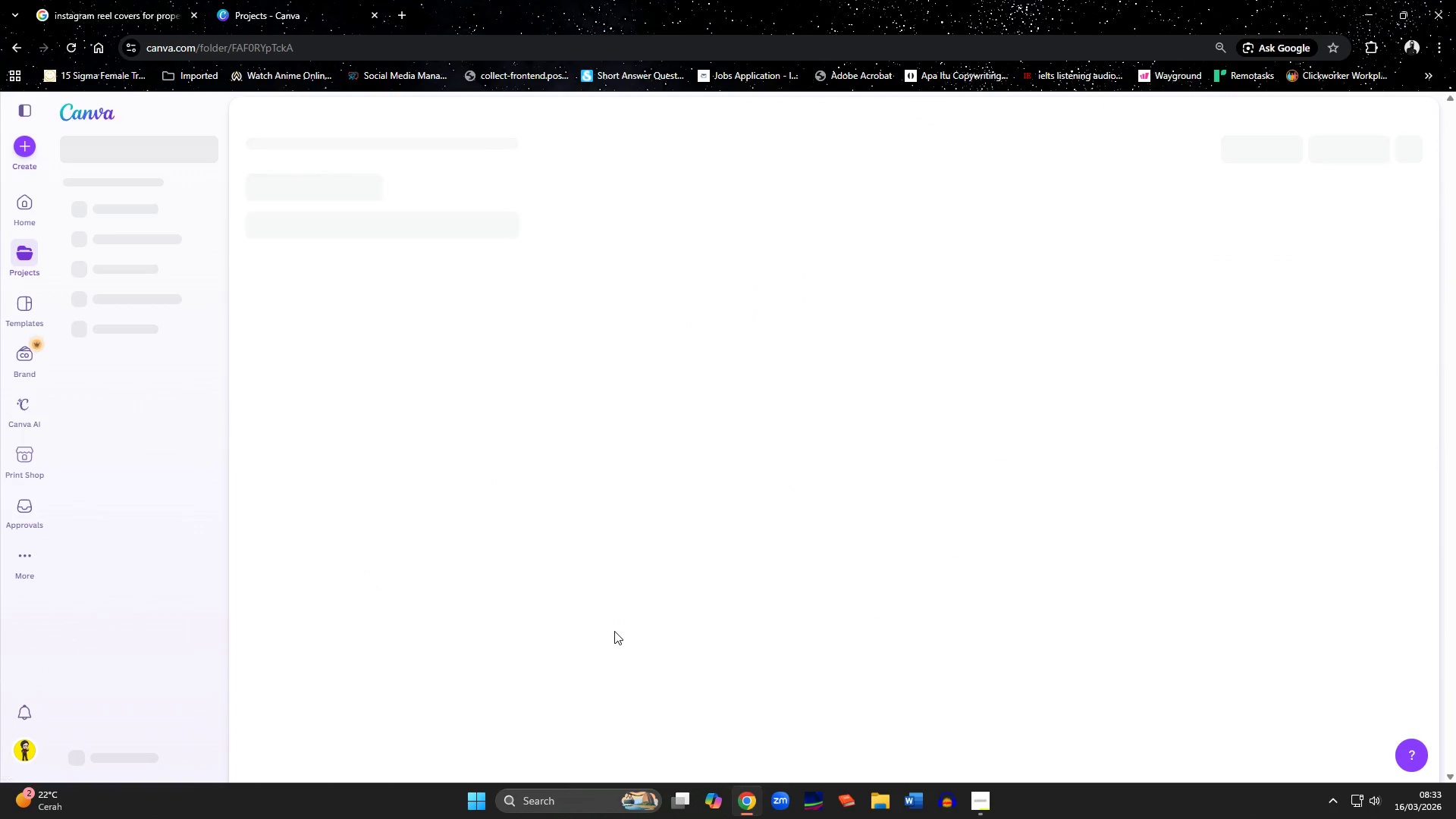 
mouse_move([550, 442])
 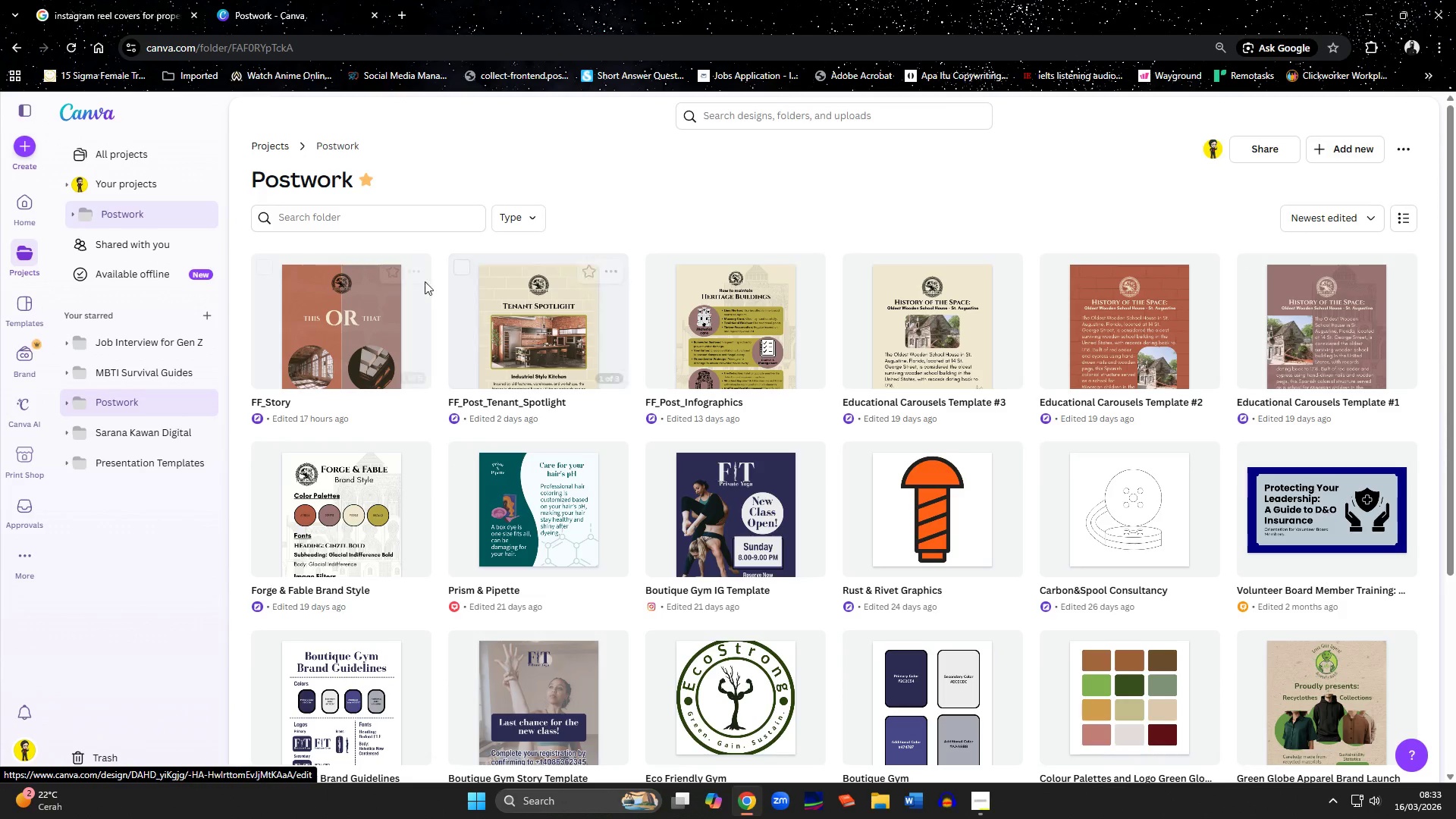 
left_click([419, 265])
 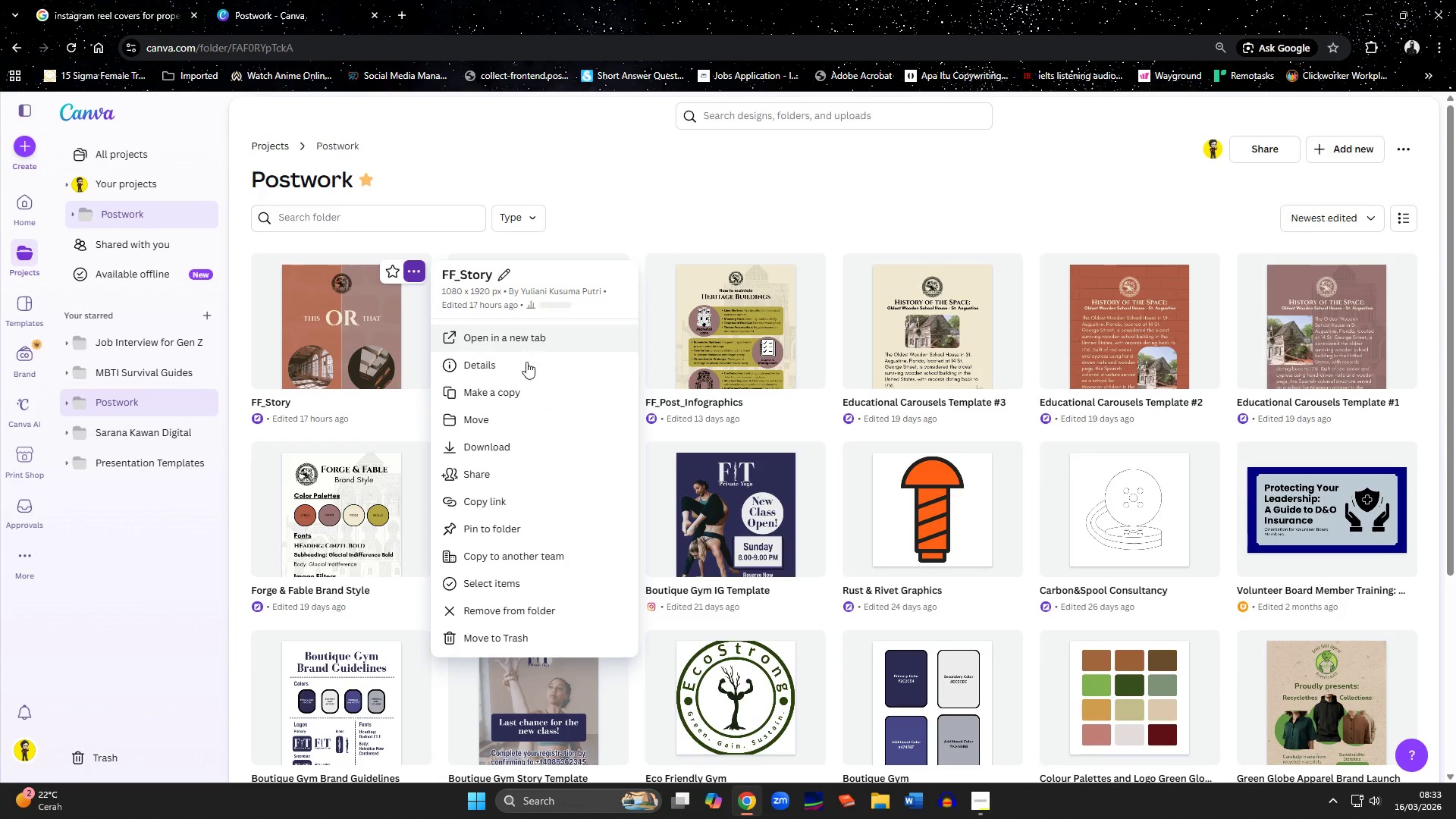 
left_click([521, 391])
 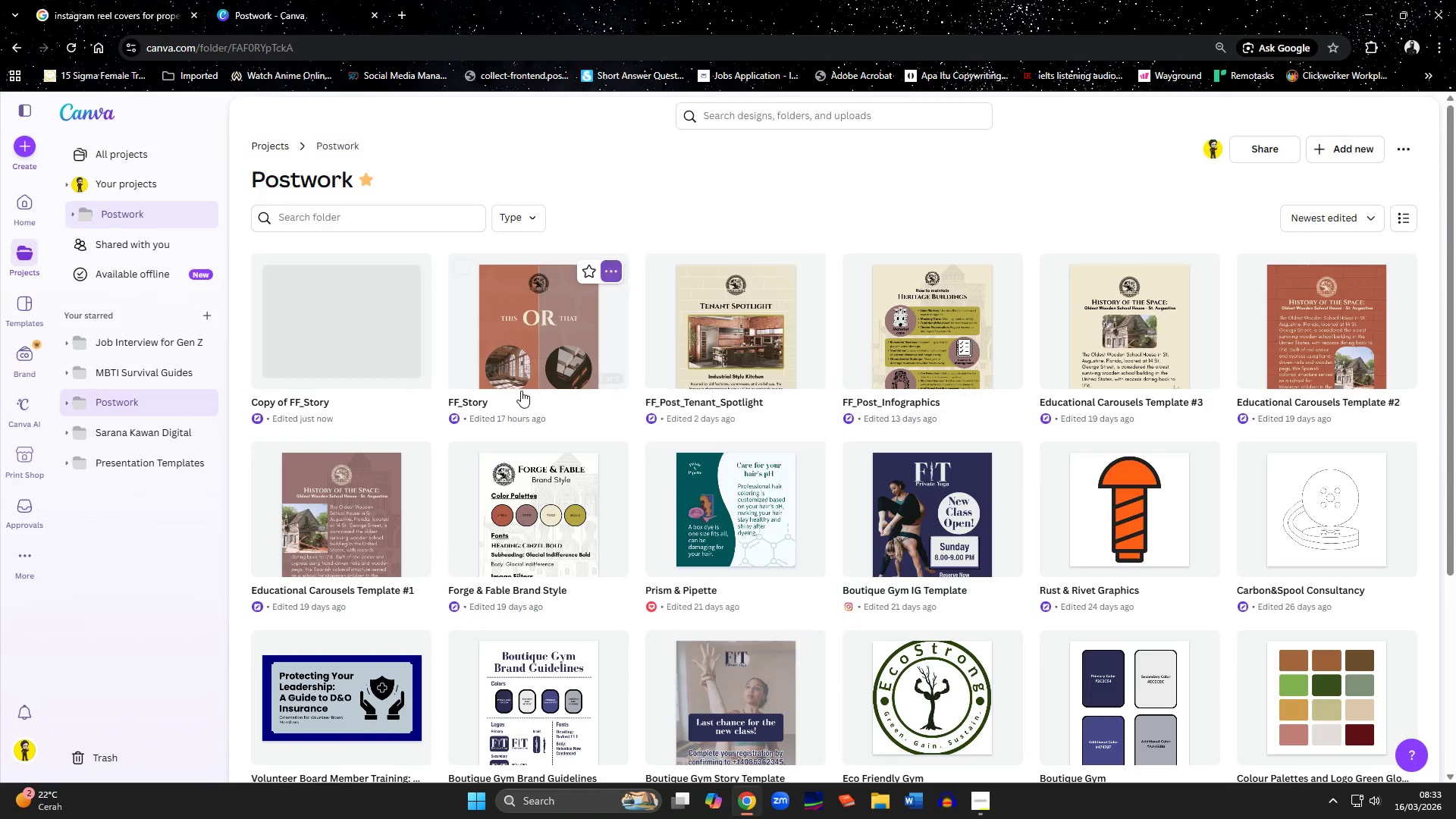 
left_click([325, 403])
 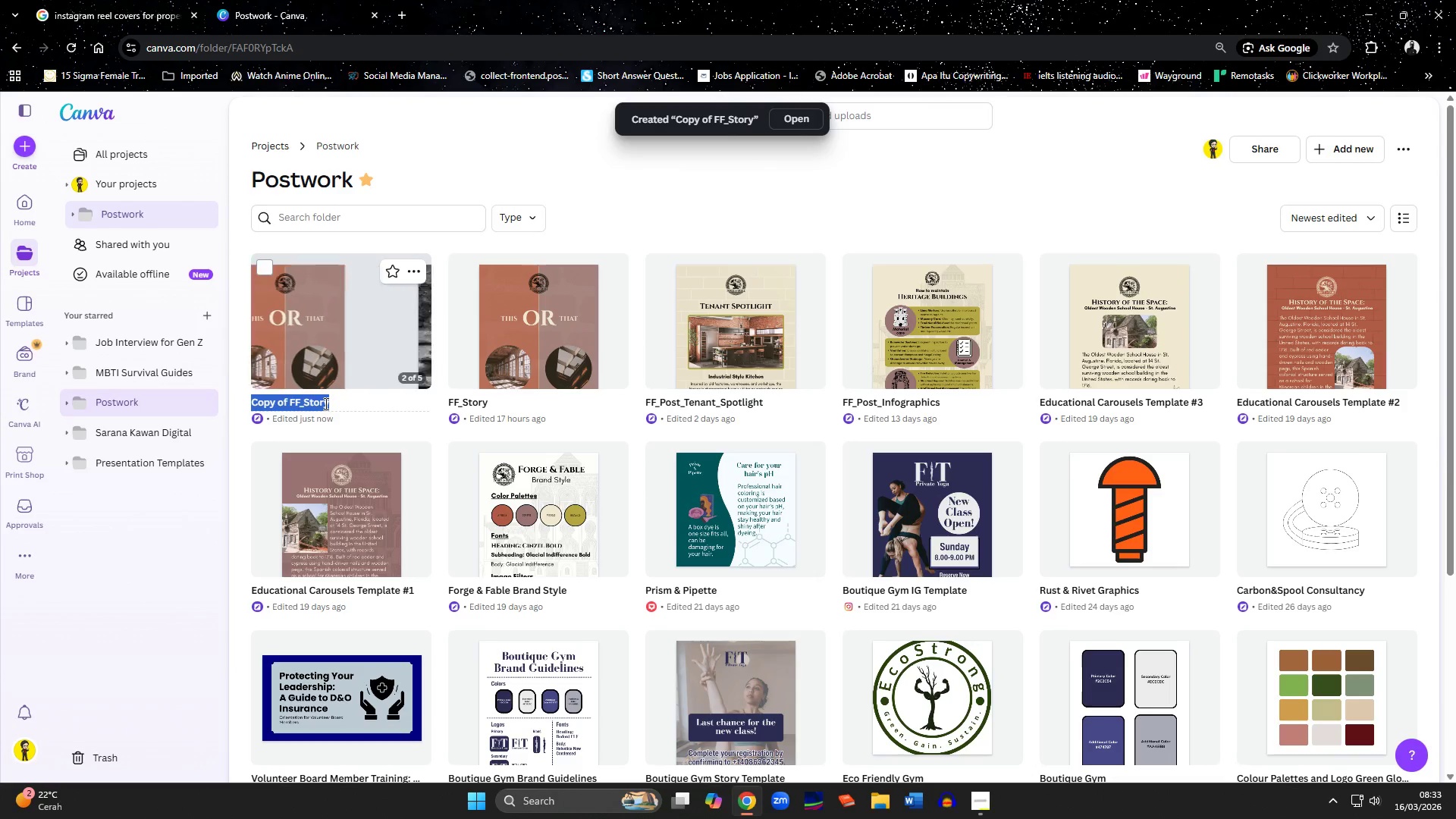 
type(FF_Reel_Covers)
 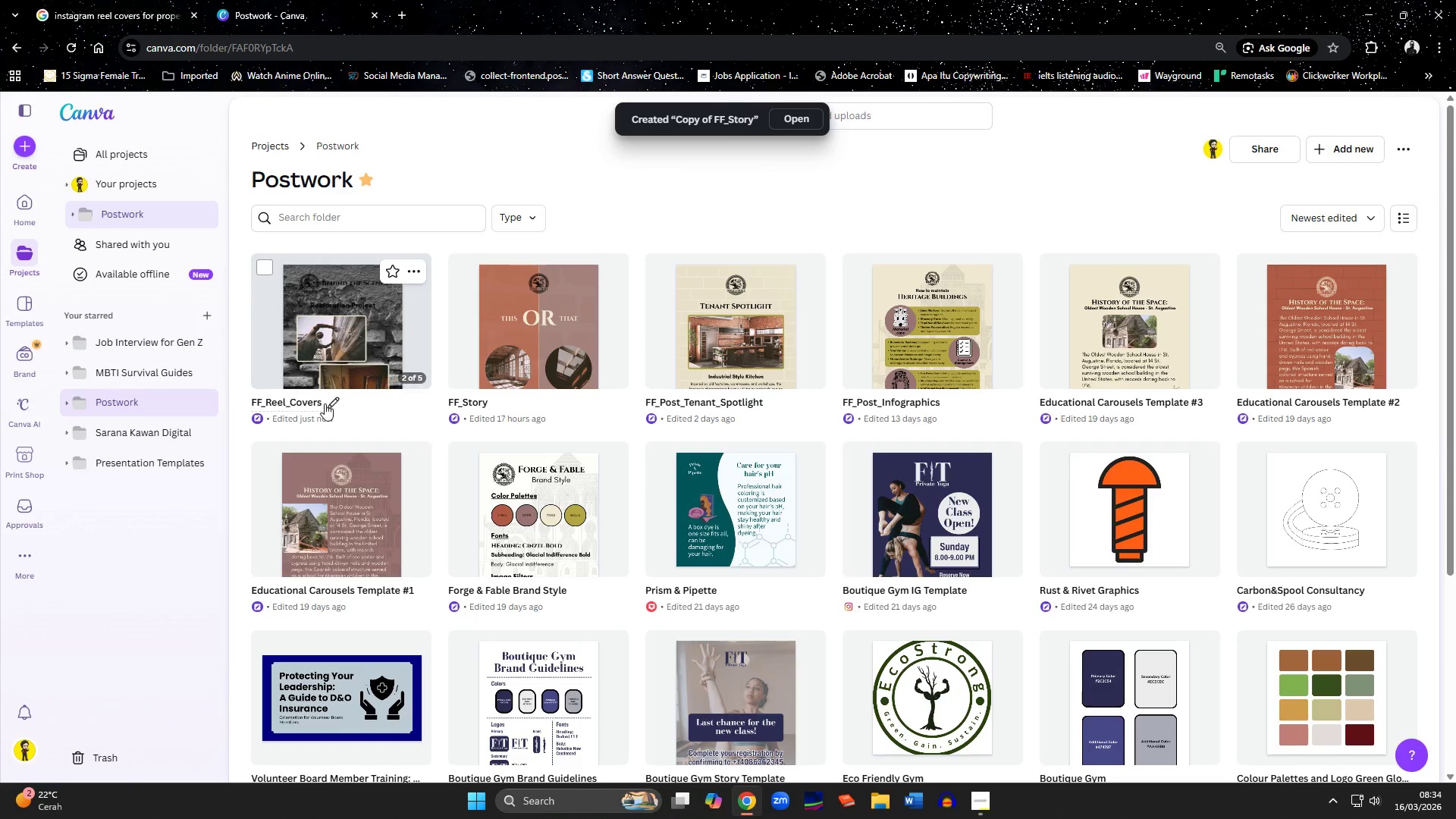 
 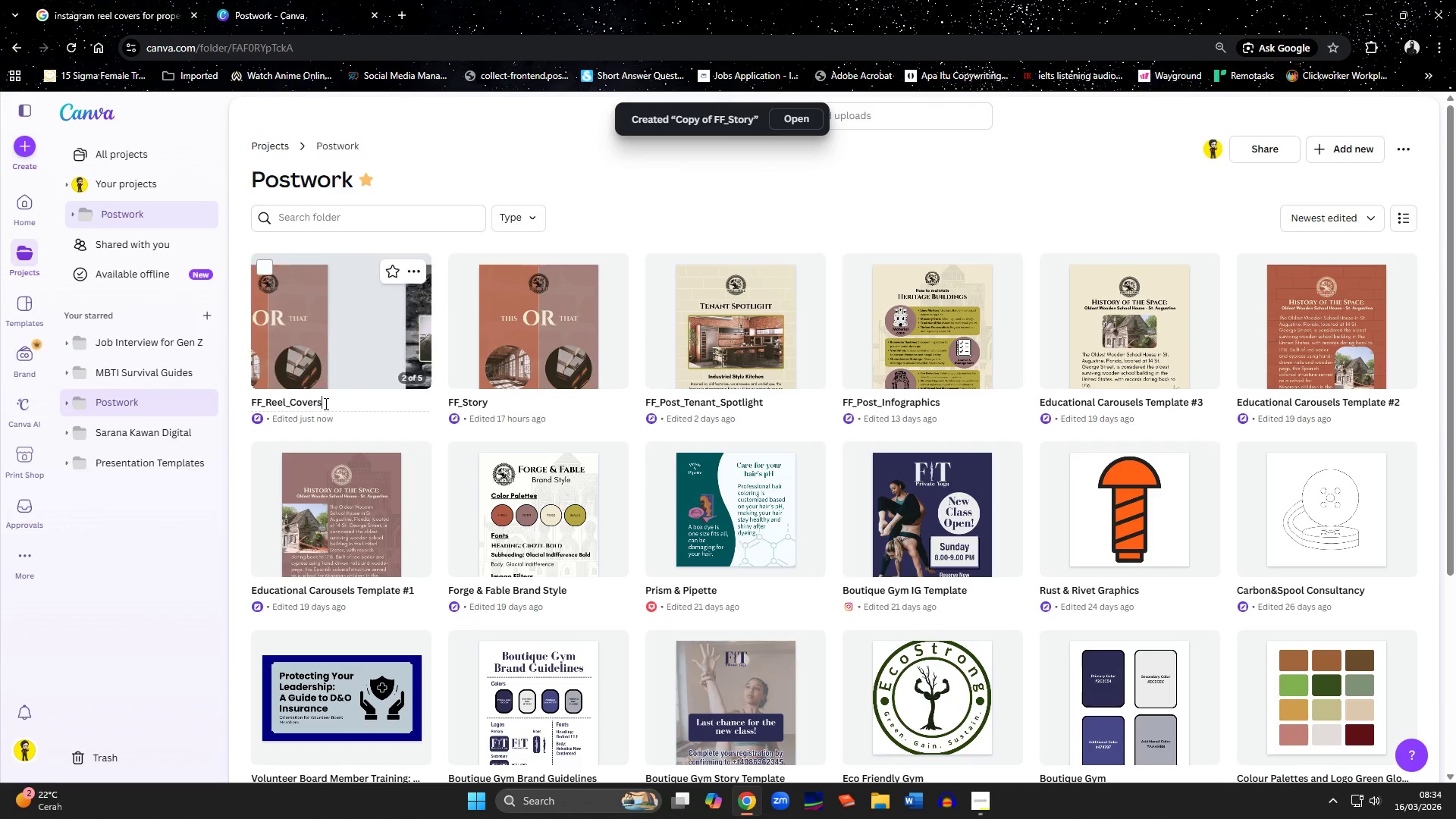 
key(Enter)
 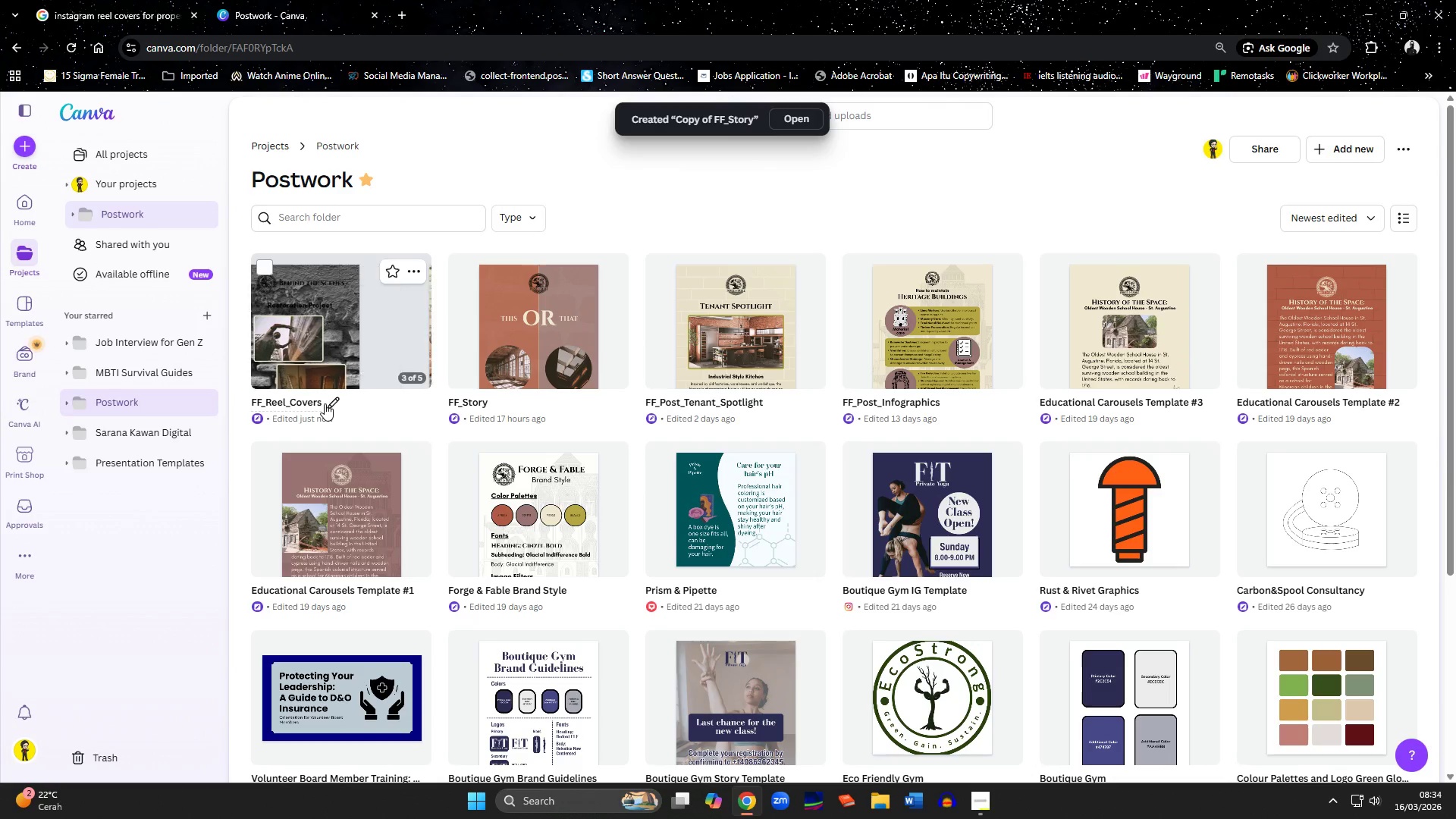 
left_click([336, 328])
 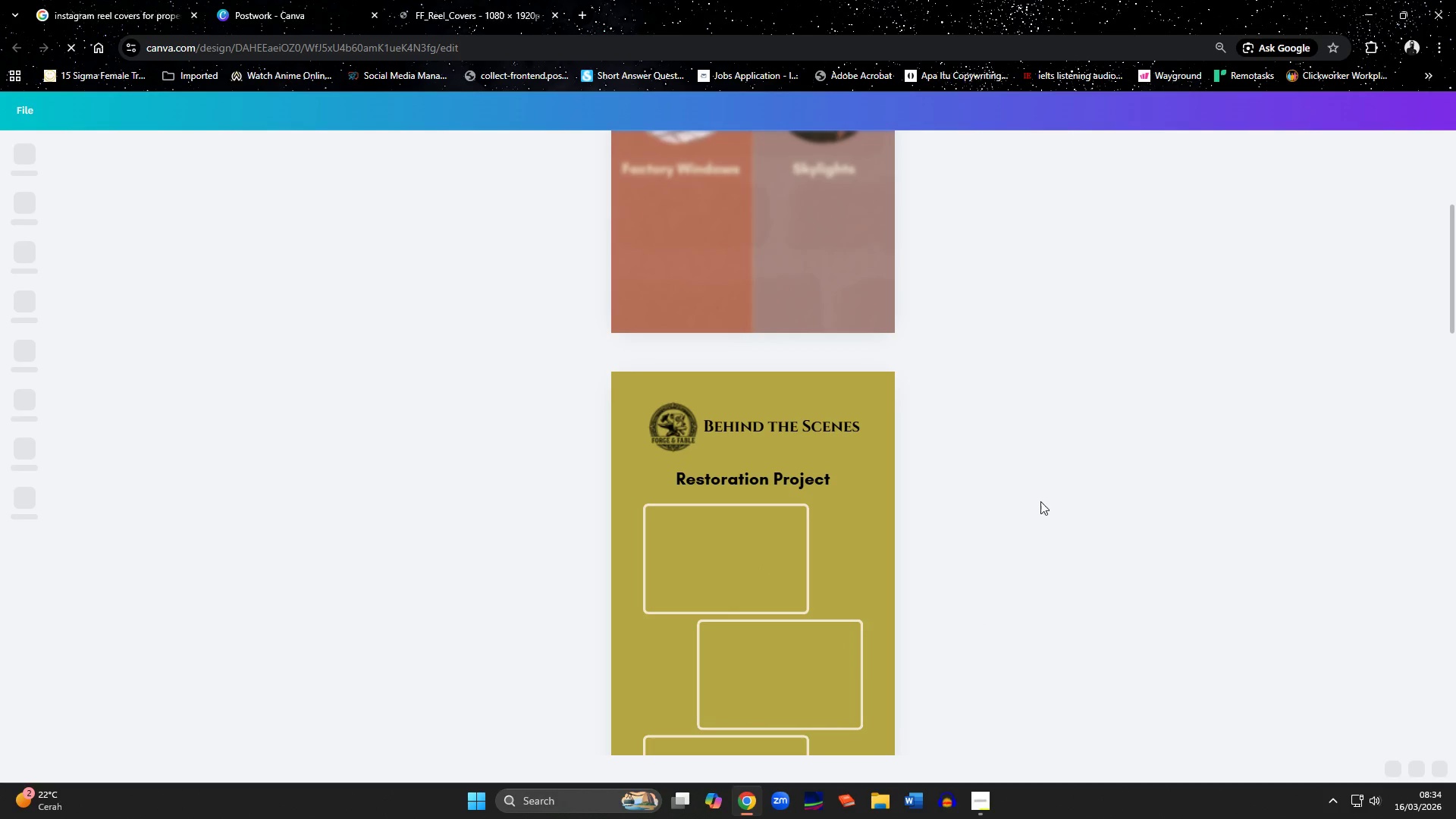 
scroll: coordinate [1058, 500], scroll_direction: down, amount: 6.0
 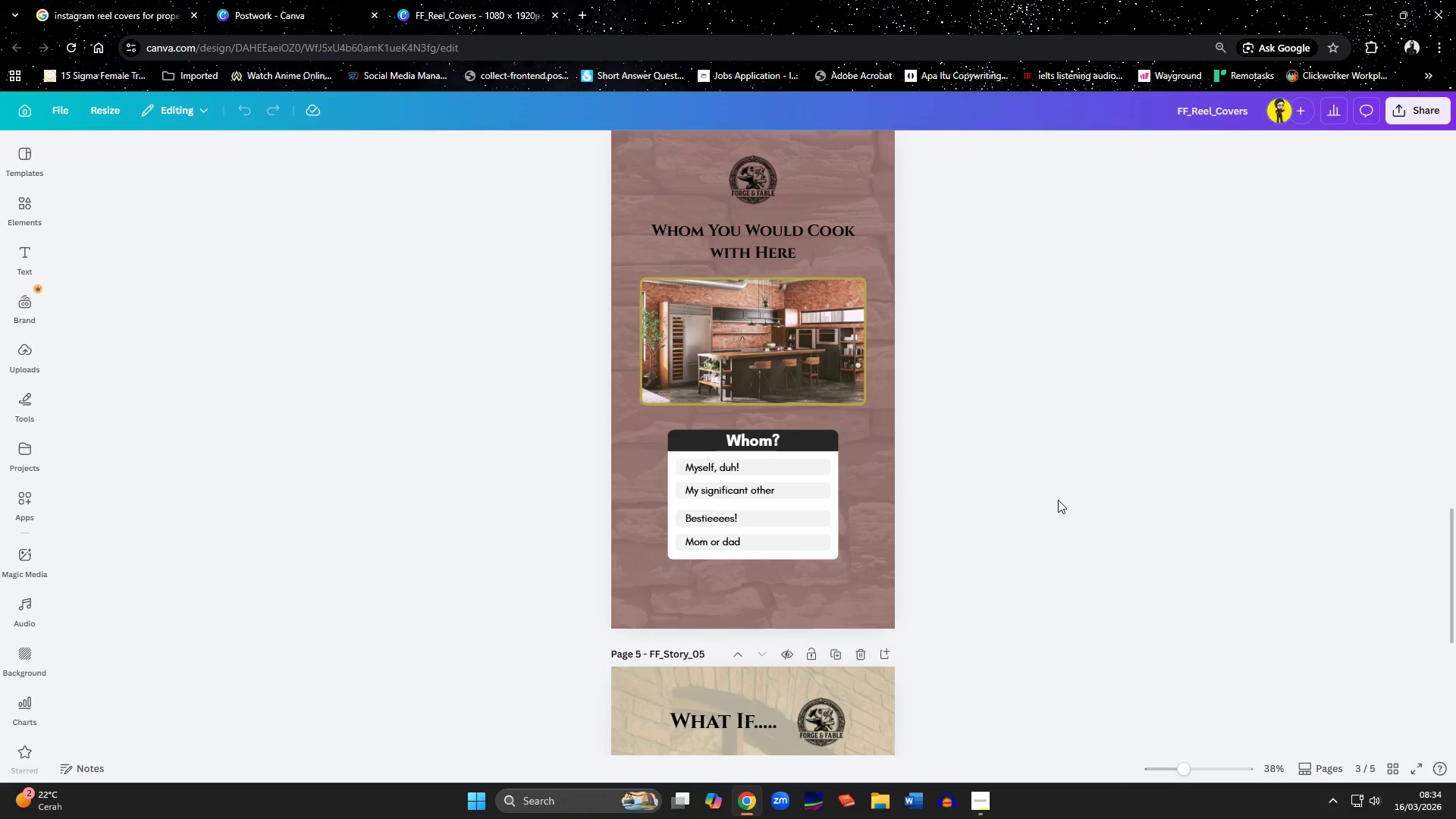 
left_click([861, 428])
 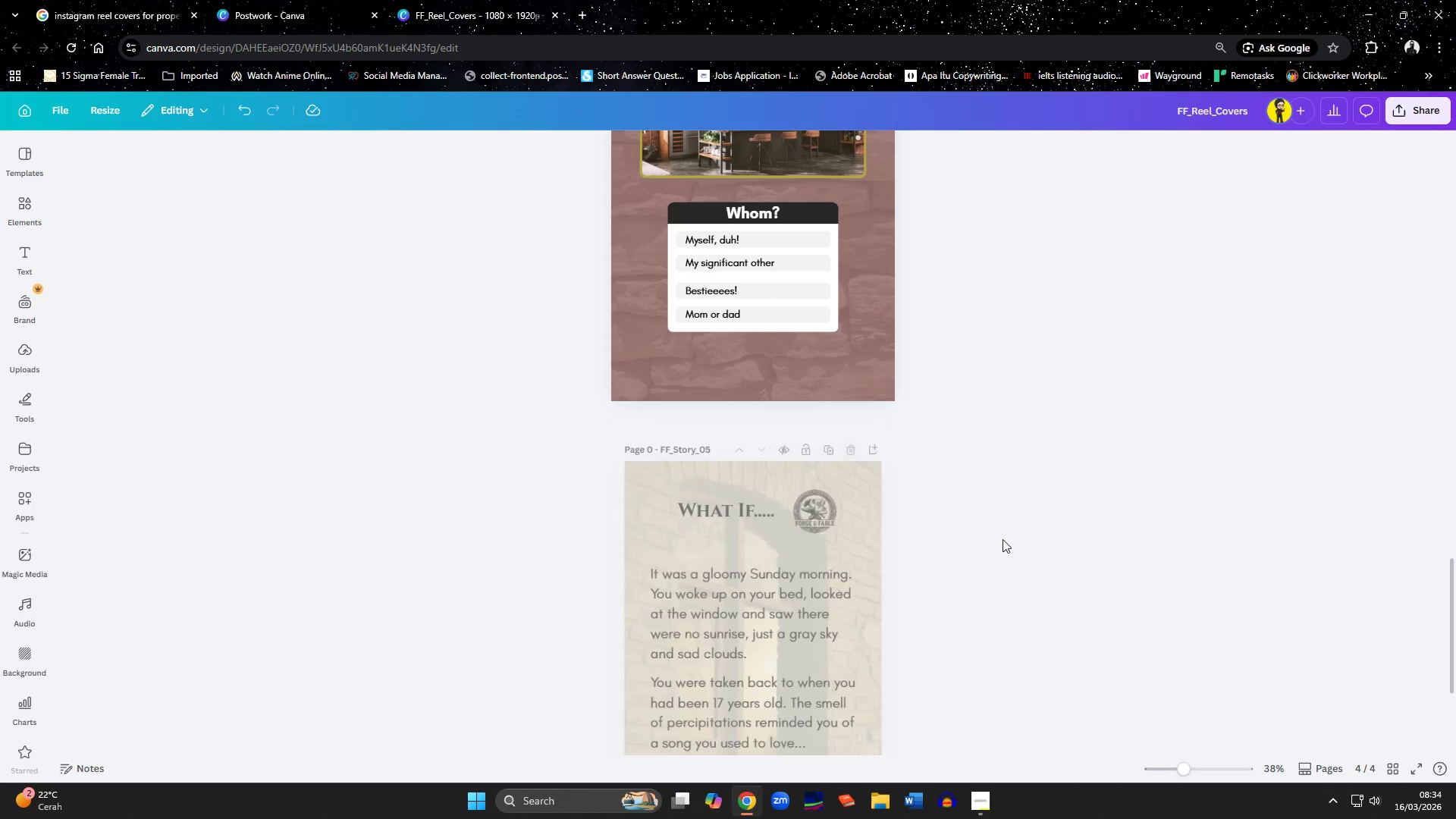 
scroll: coordinate [1032, 555], scroll_direction: up, amount: 24.0
 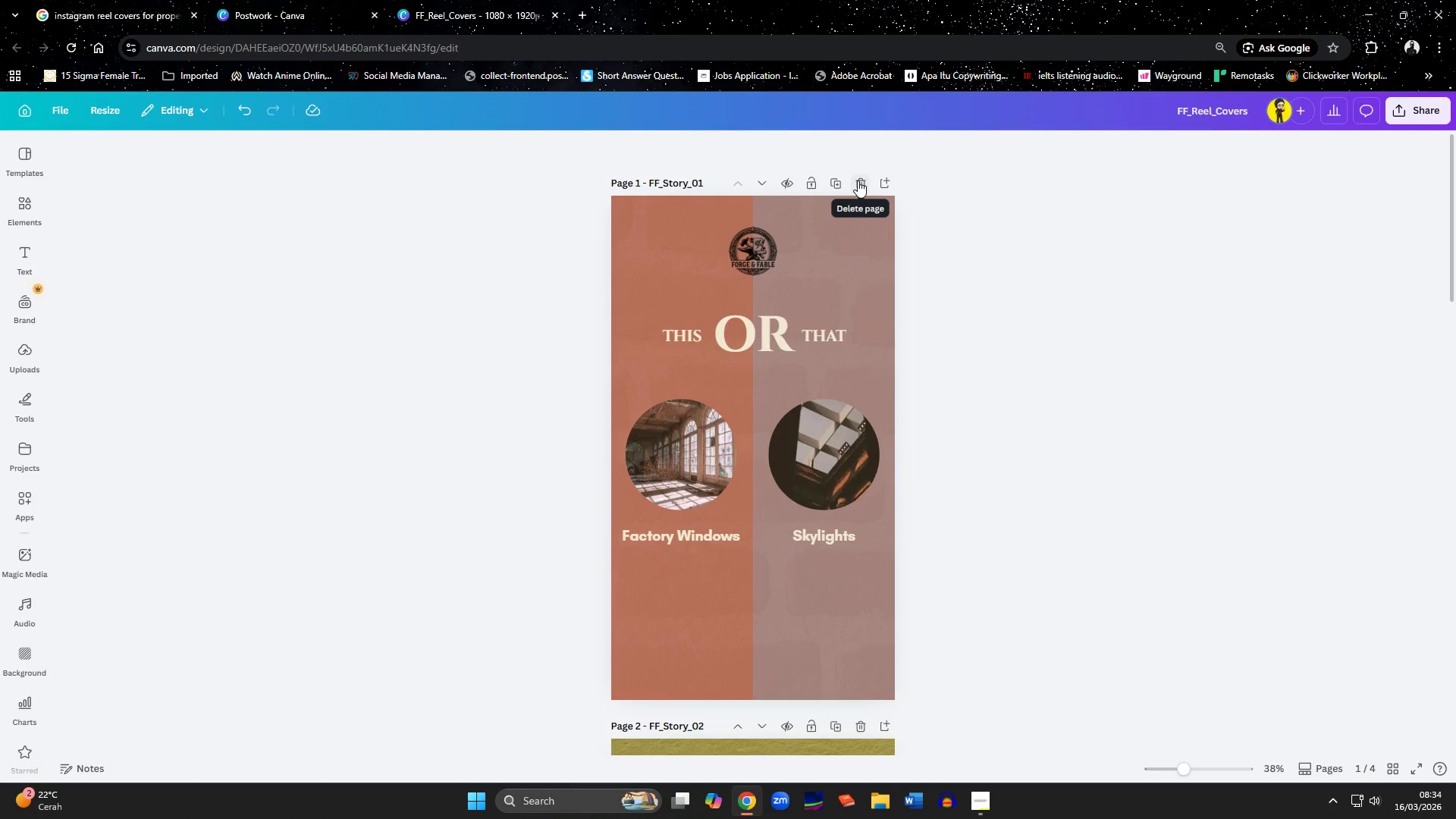 
left_click([858, 180])
 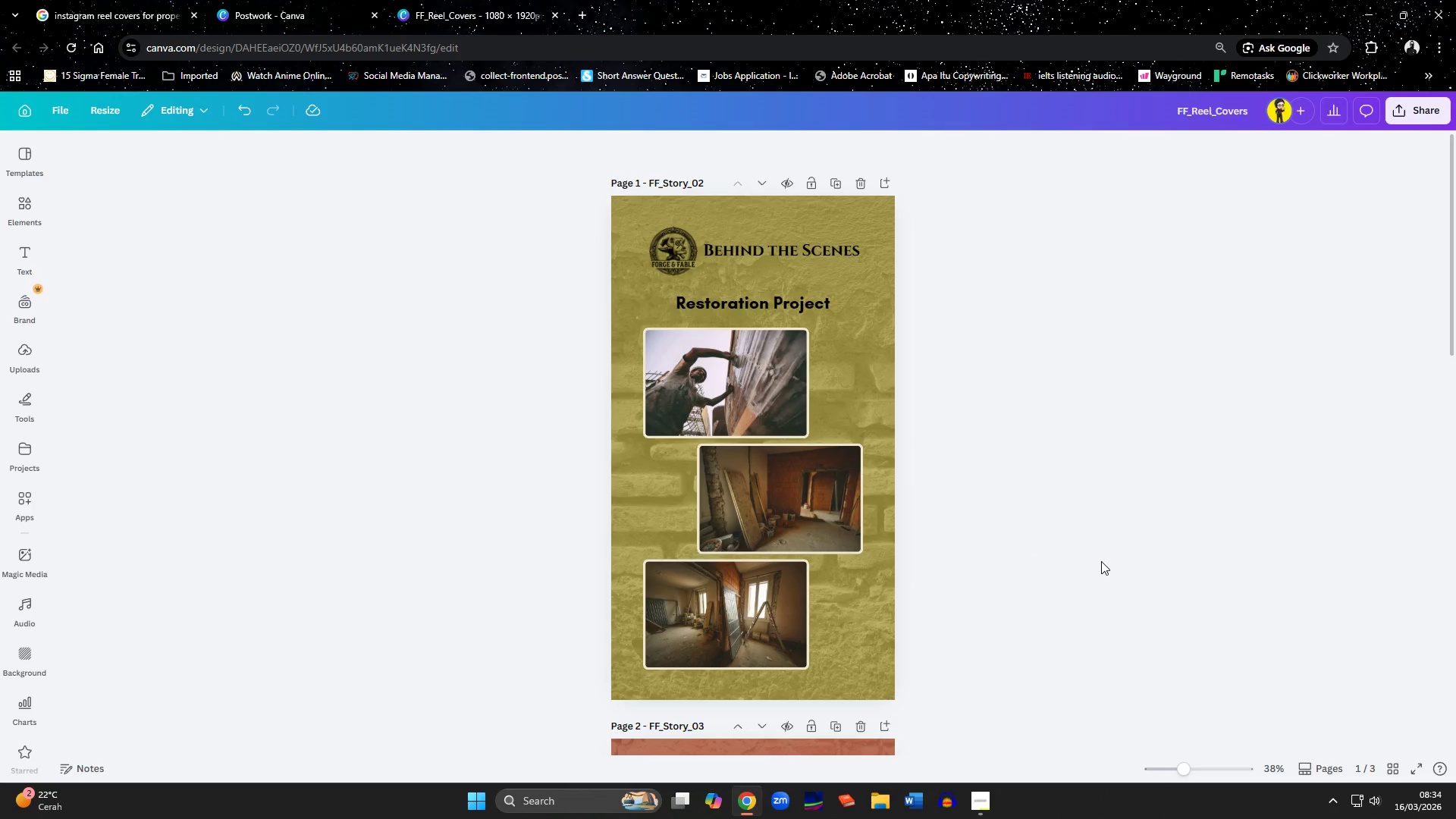 
scroll: coordinate [1101, 561], scroll_direction: down, amount: 7.0
 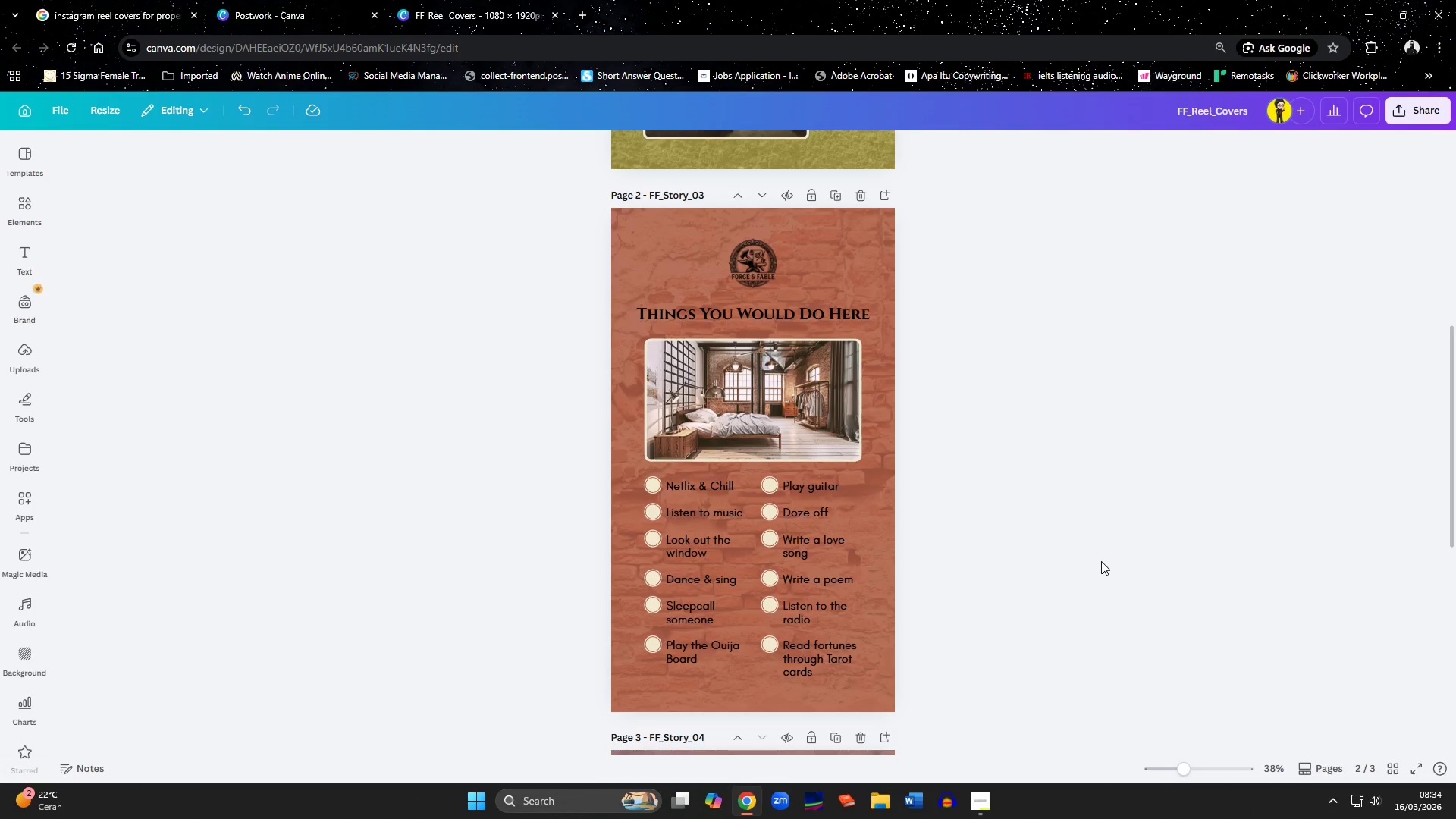 
wait(8.89)
 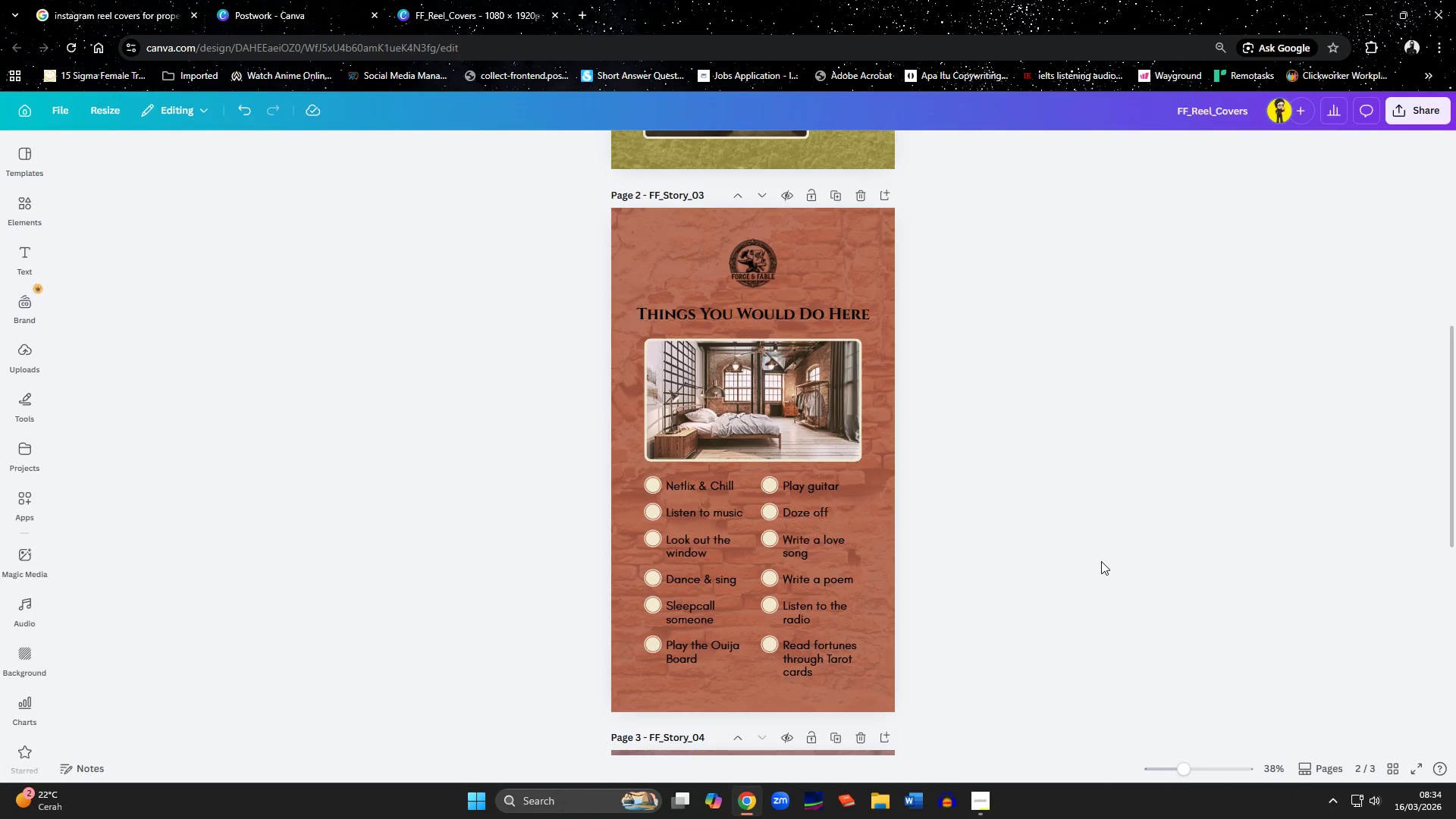 
scroll: coordinate [1101, 561], scroll_direction: up, amount: 2.0
 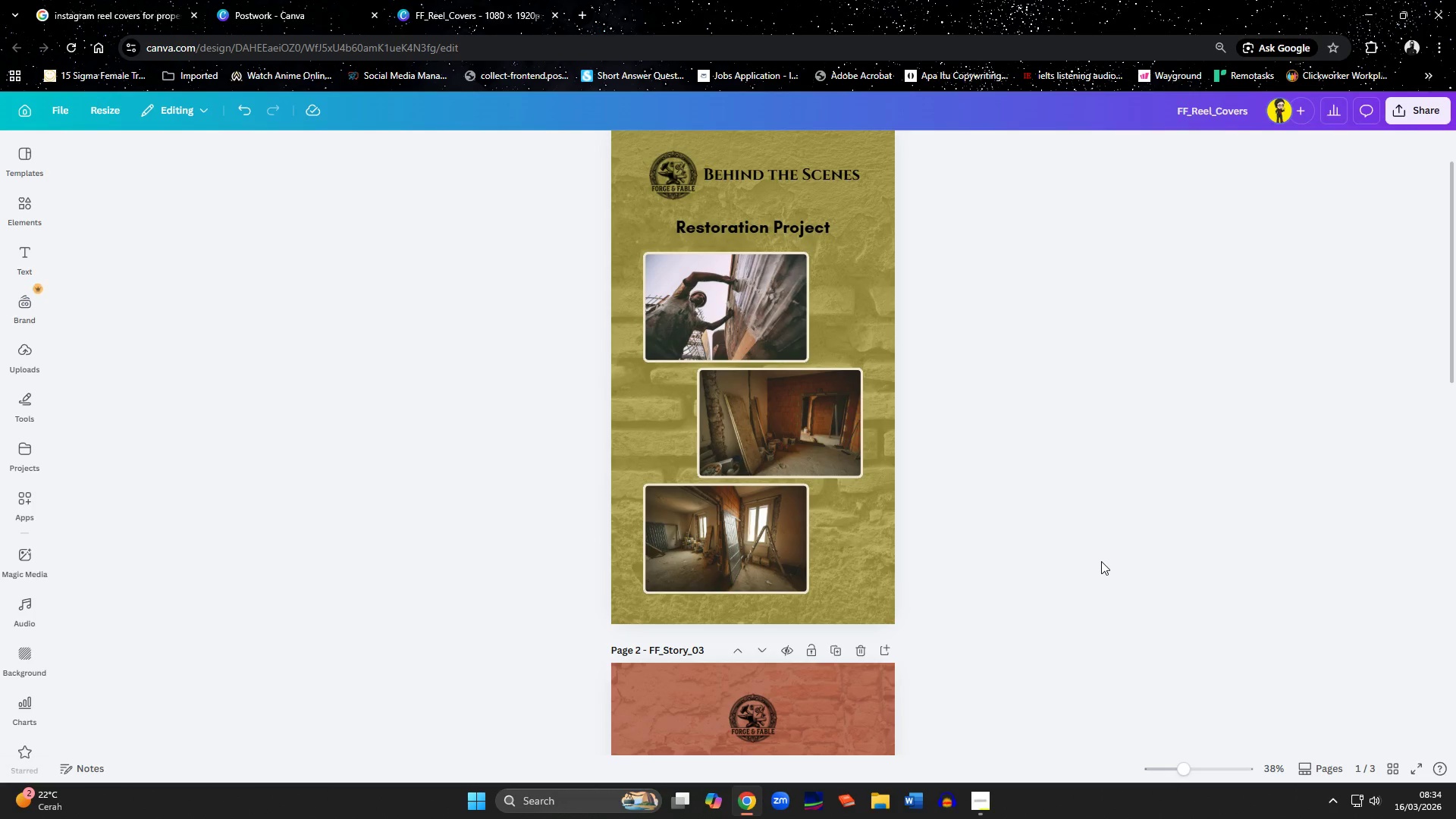 
left_click([984, 800])